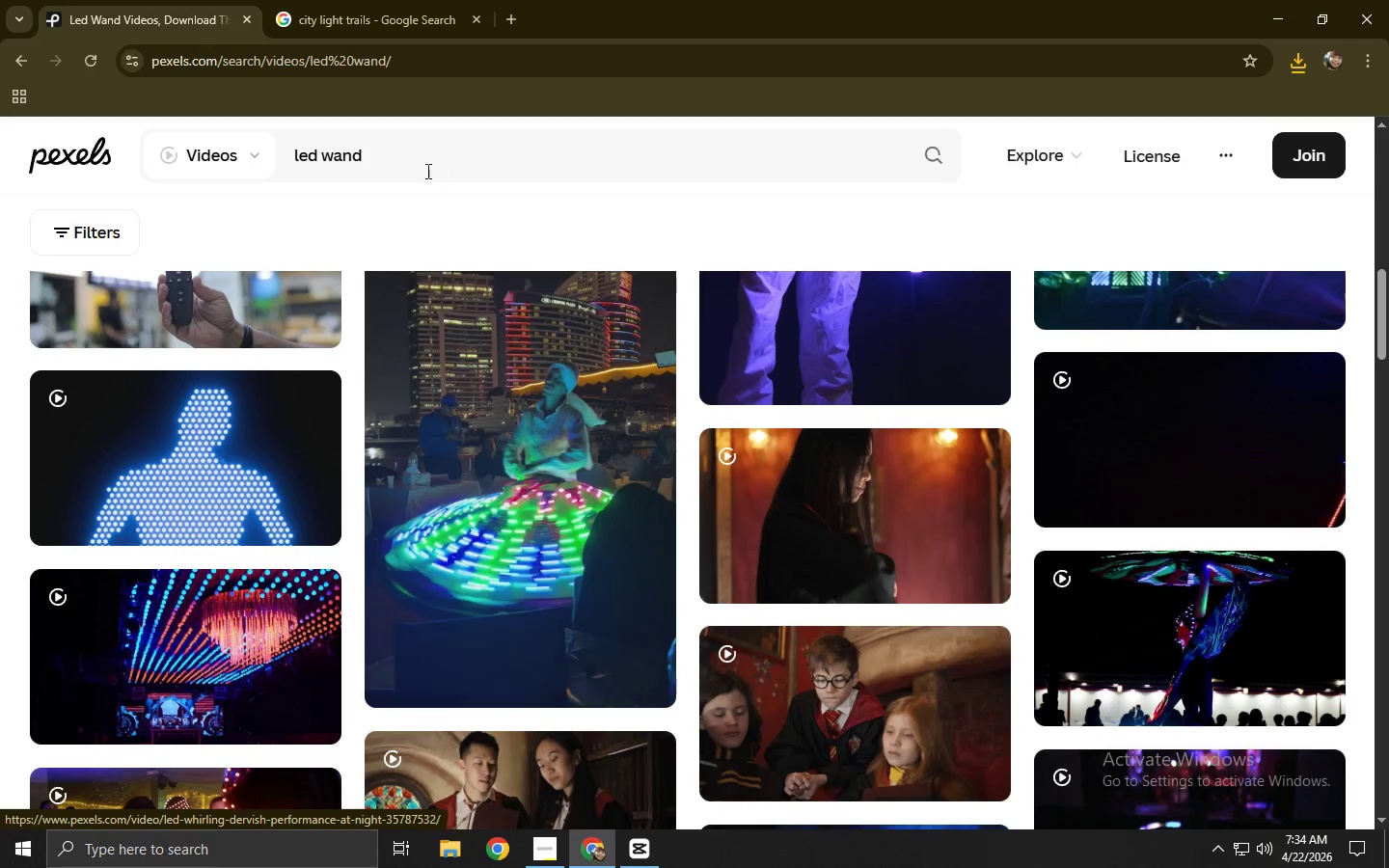 
left_click_drag(start_coordinate=[425, 171], to_coordinate=[191, 171])
 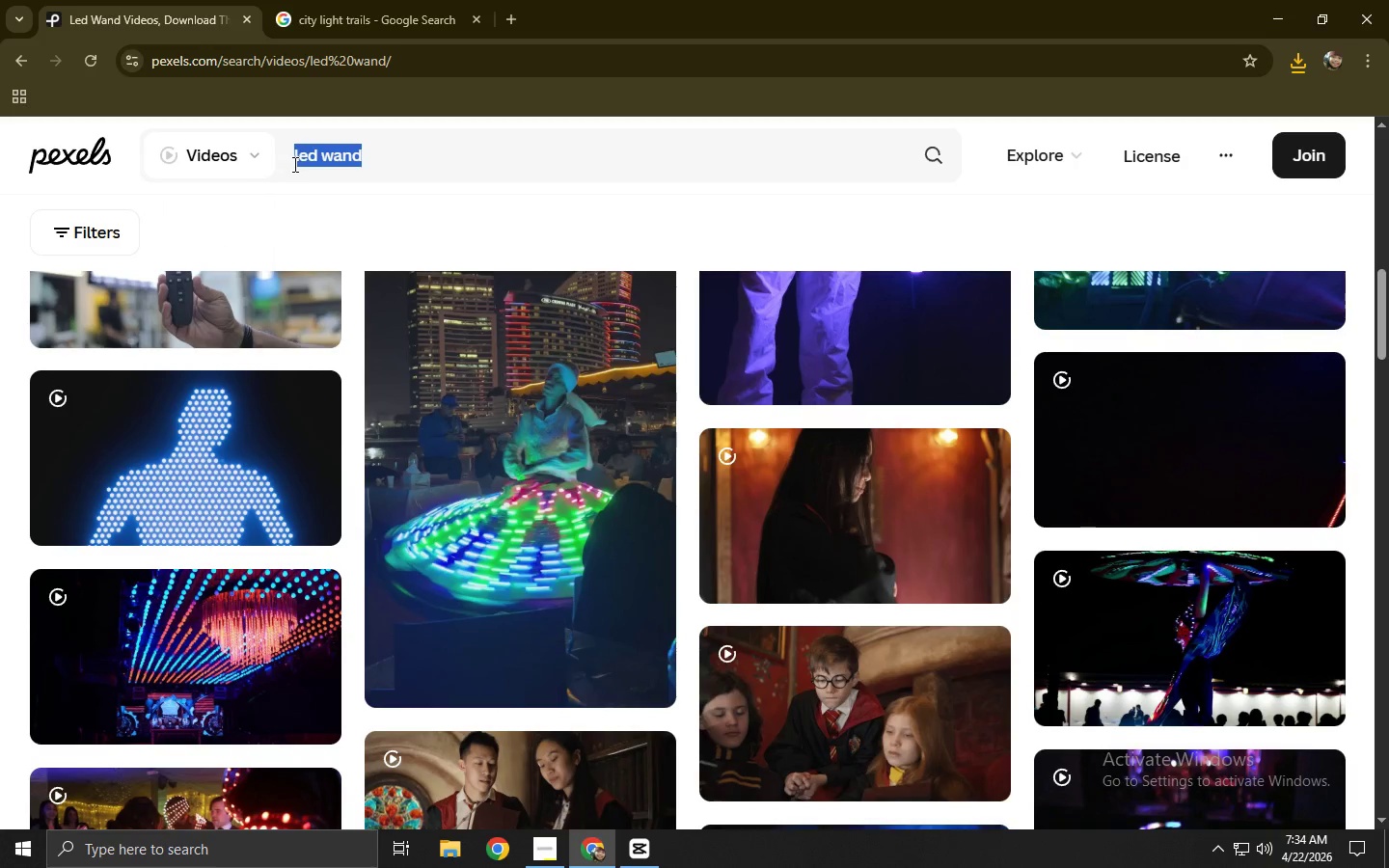 
key(Shift+ShiftLeft)
 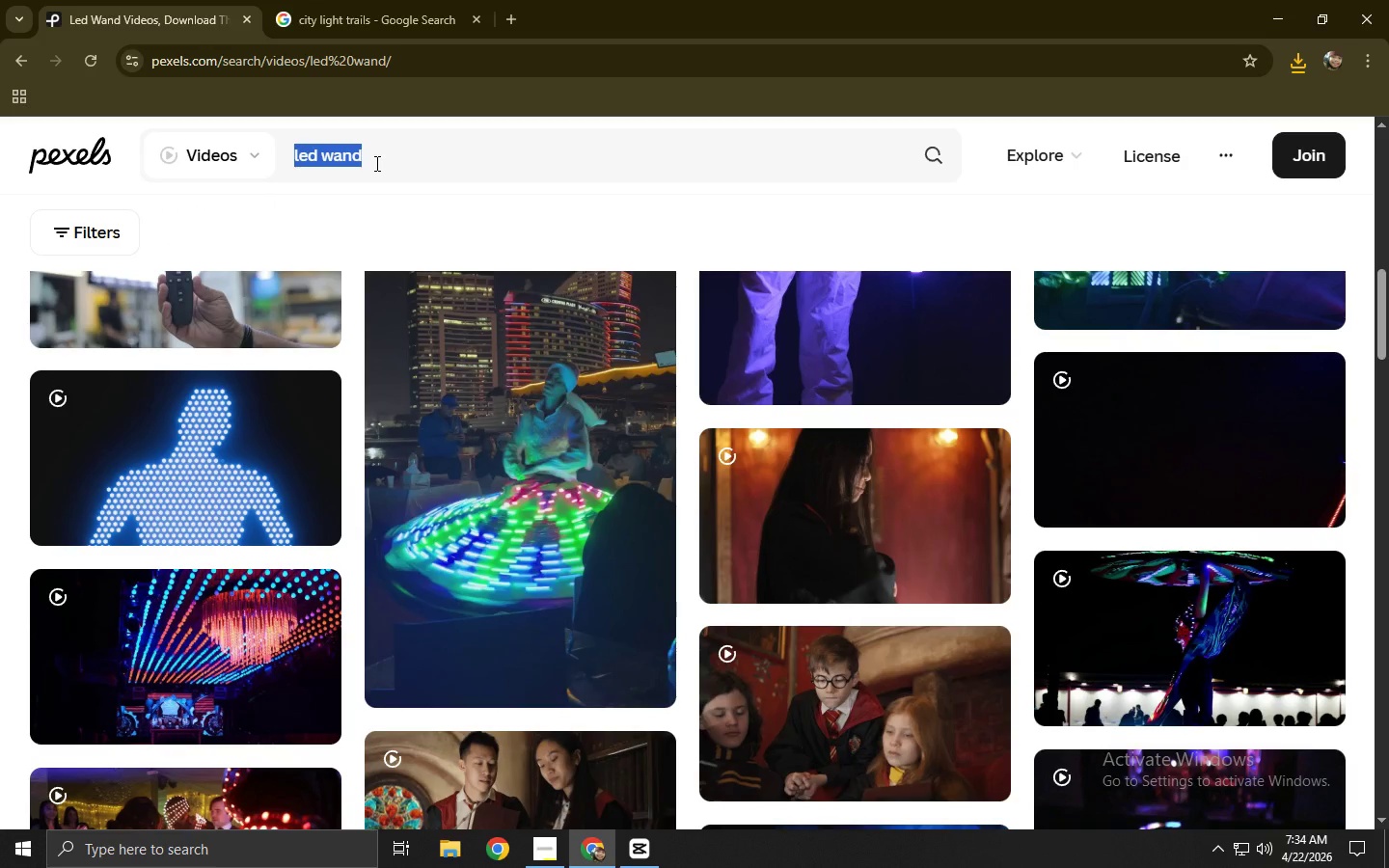 
key(Control+C)
 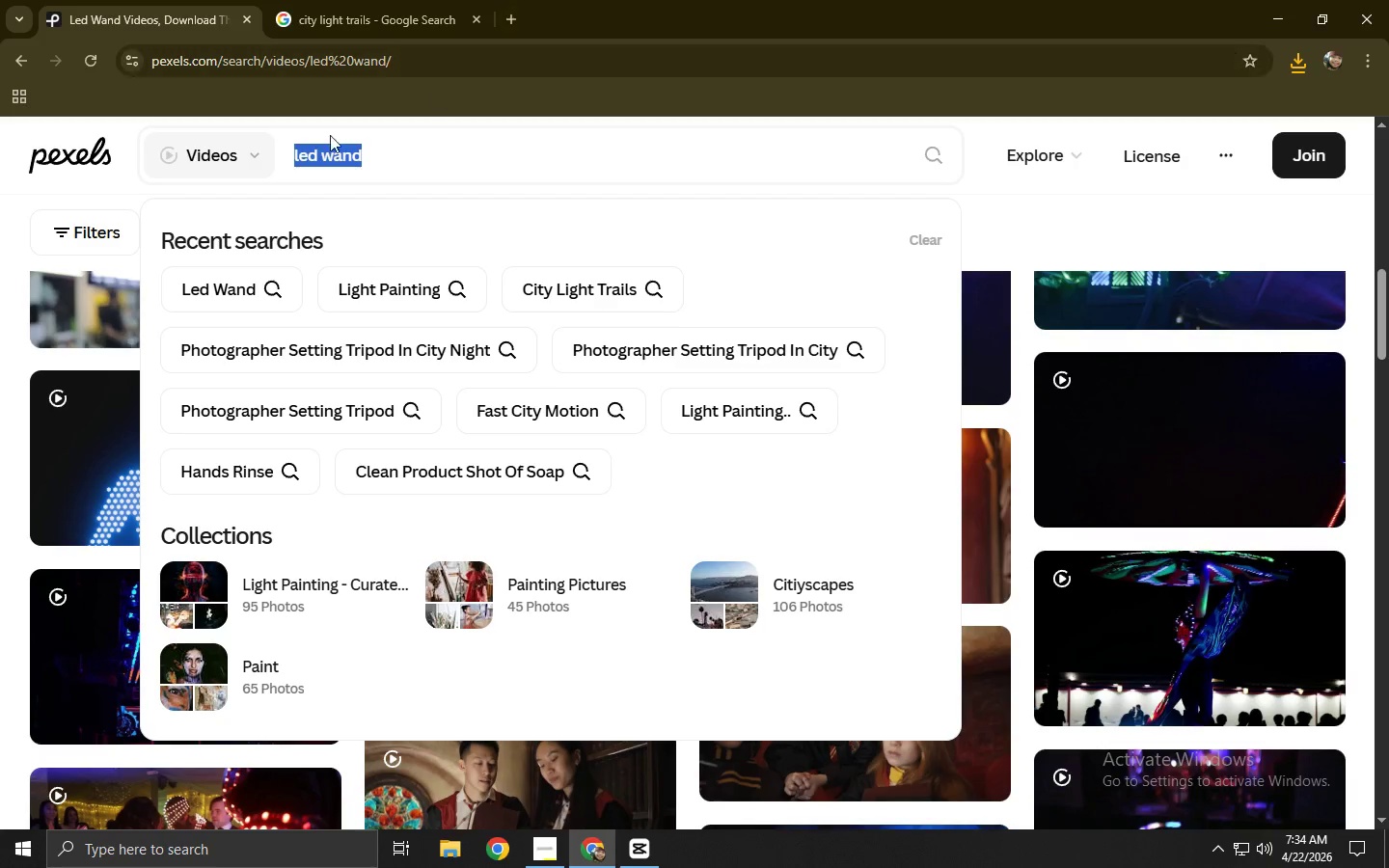 
double_click([294, 157])
 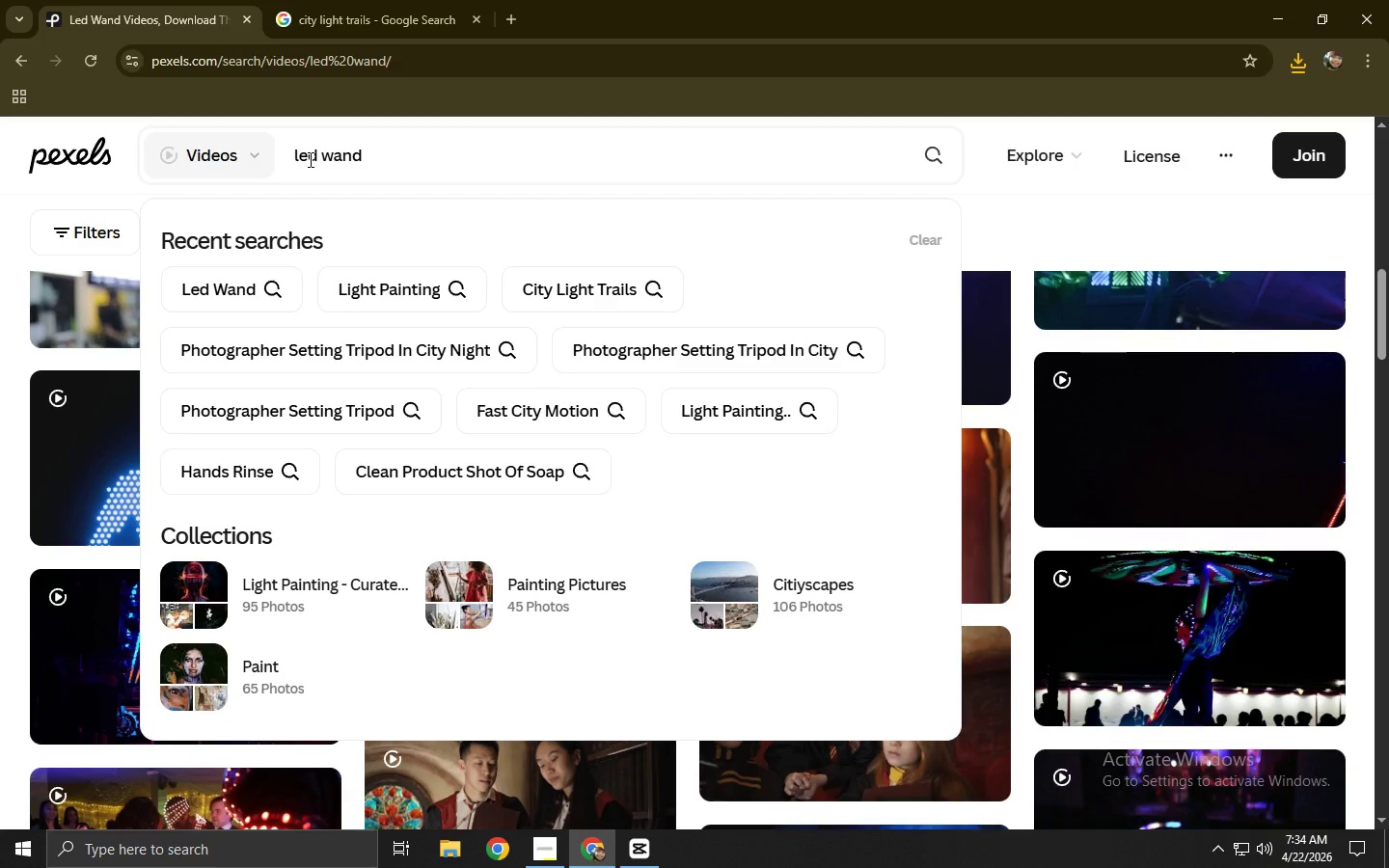 
type(LIGHT )
 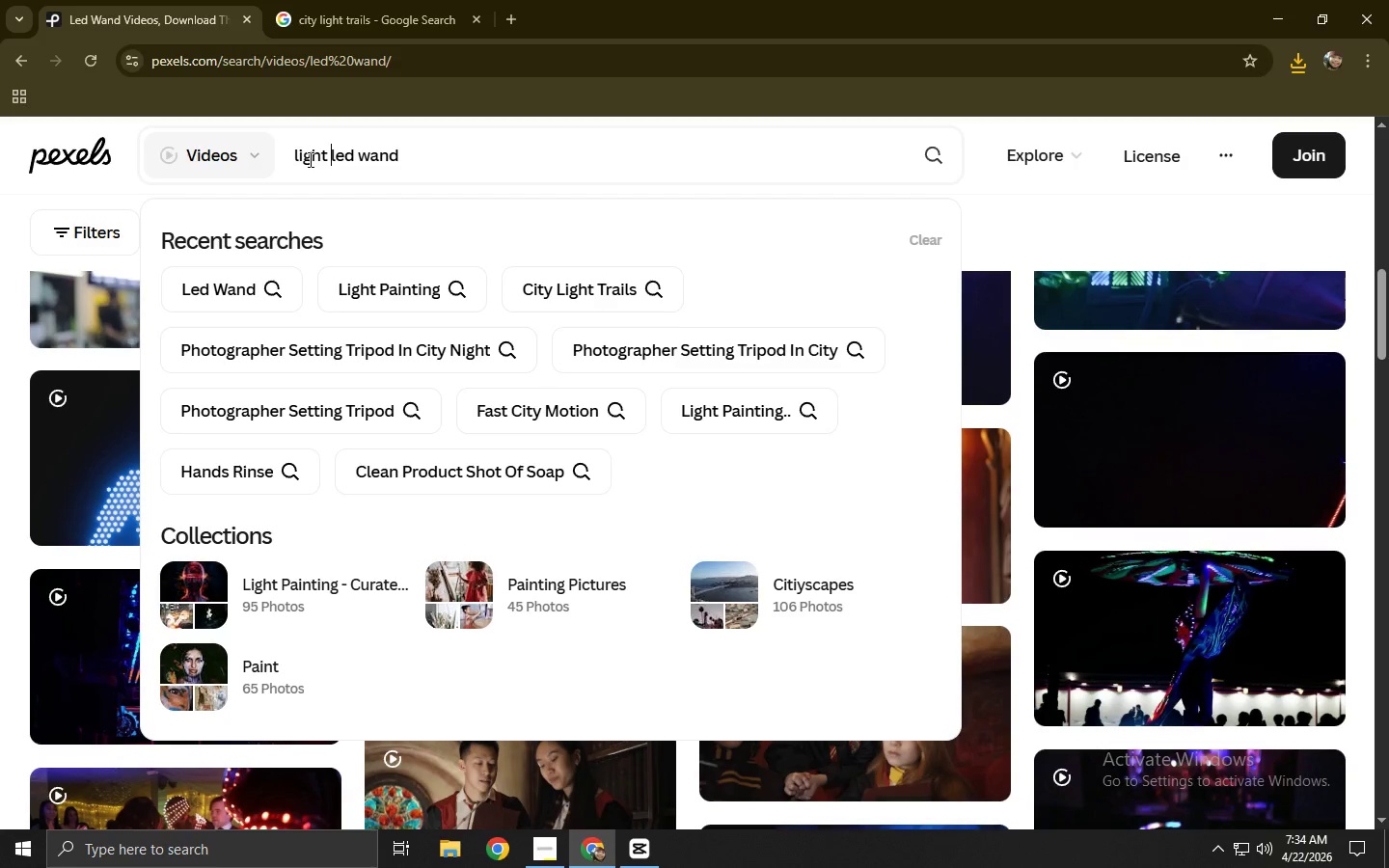 
key(Enter)
 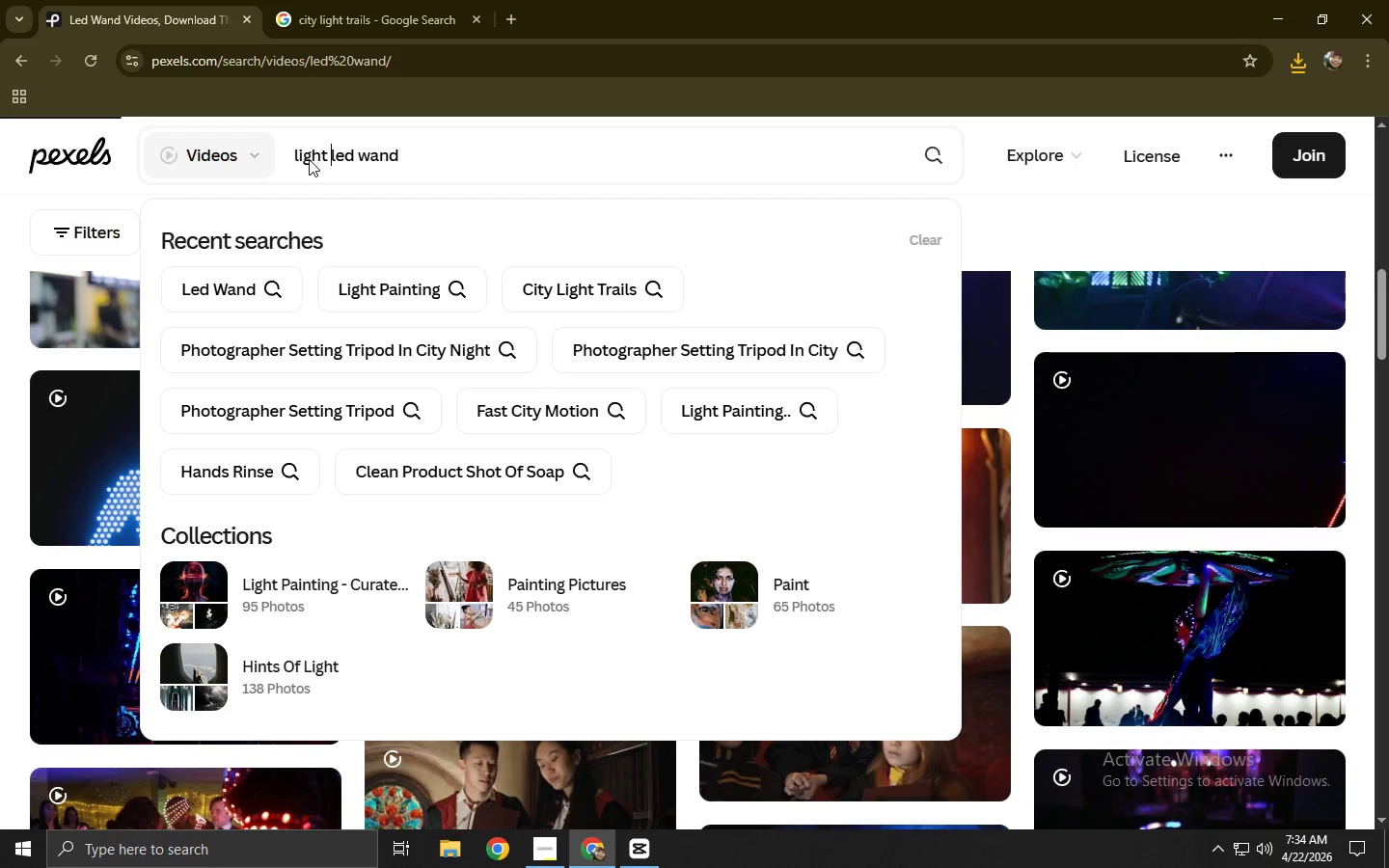 
key(Enter)
 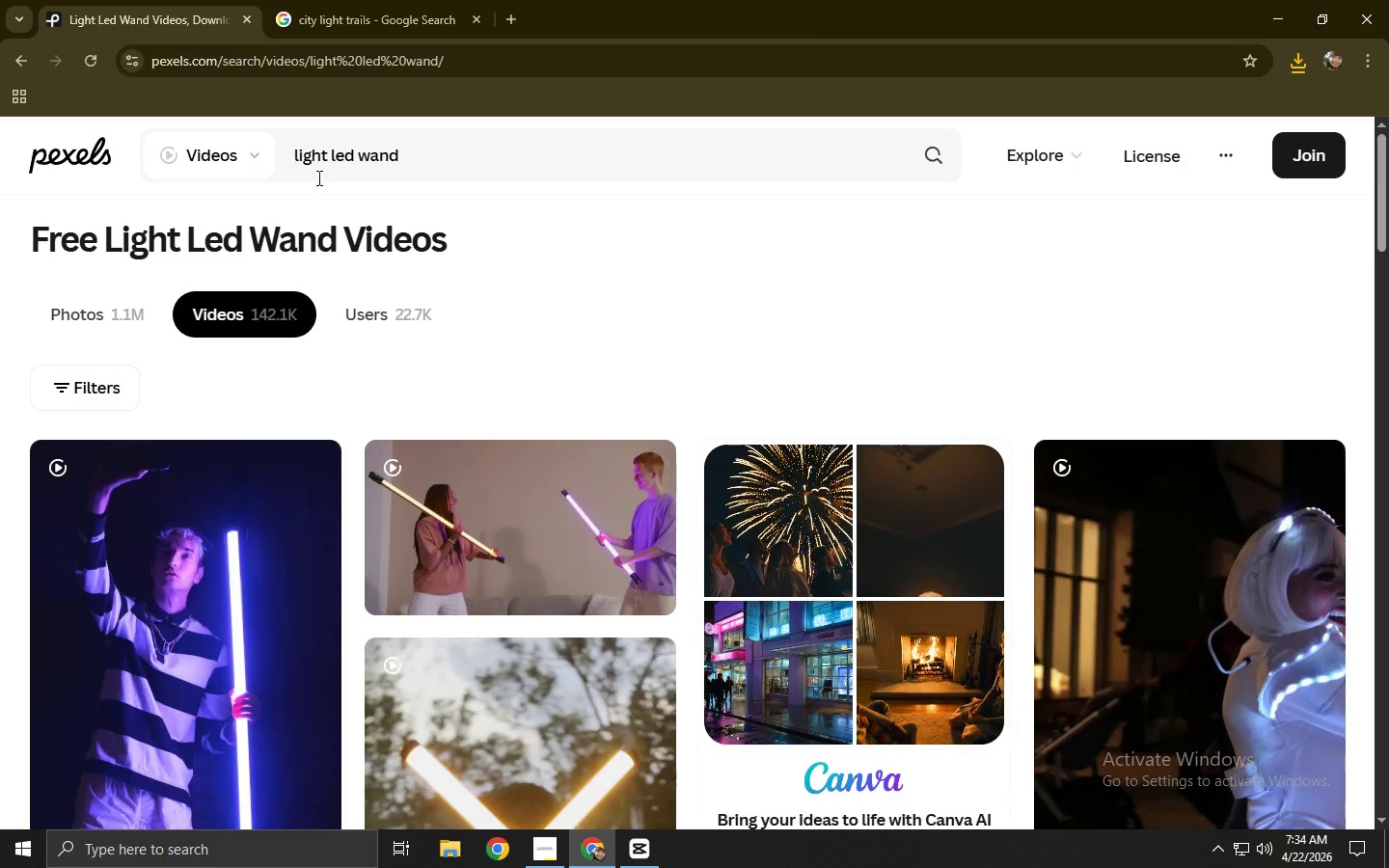 
wait(5.41)
 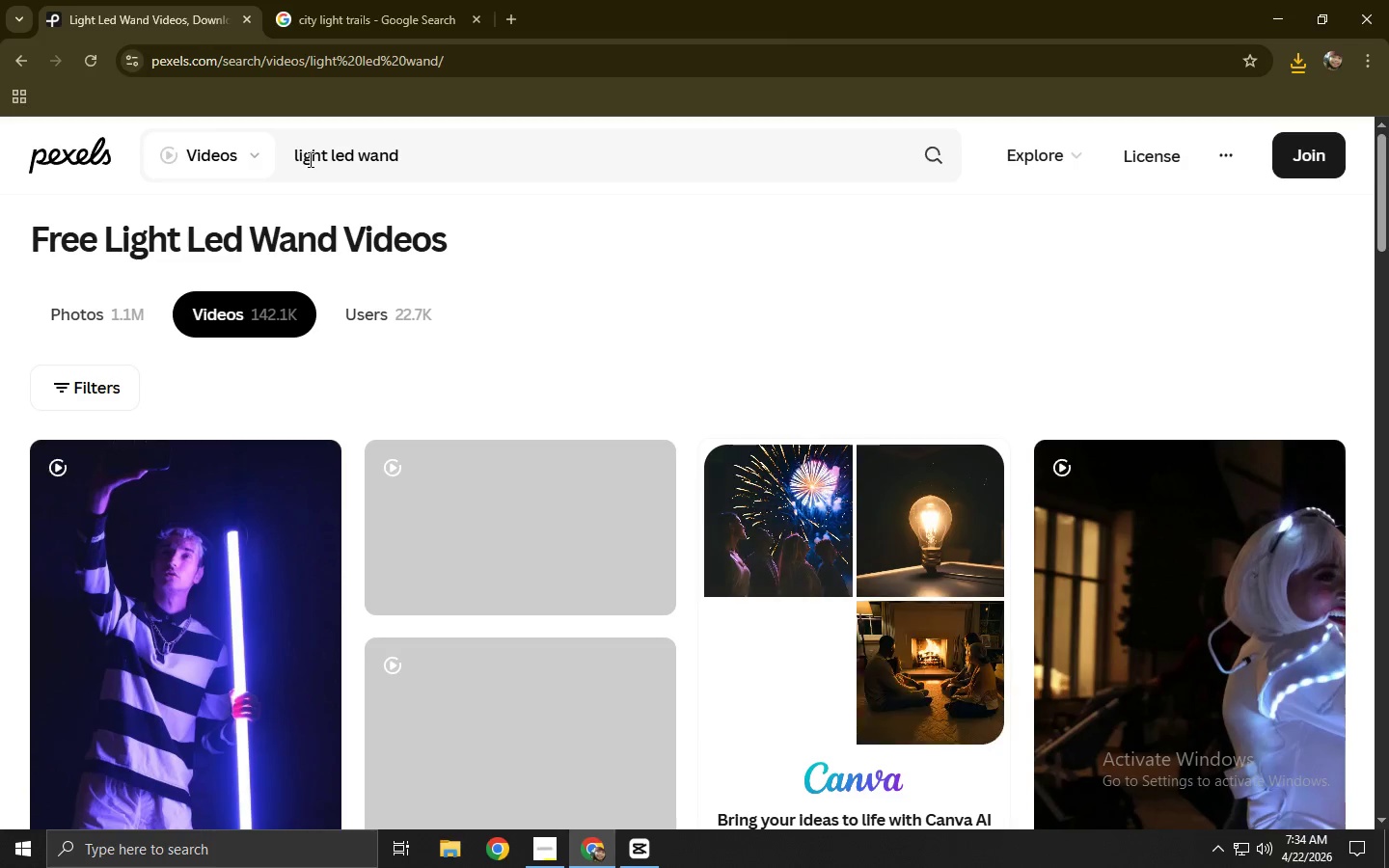 
scroll: coordinate [323, 187], scroll_direction: down, amount: 3.0
 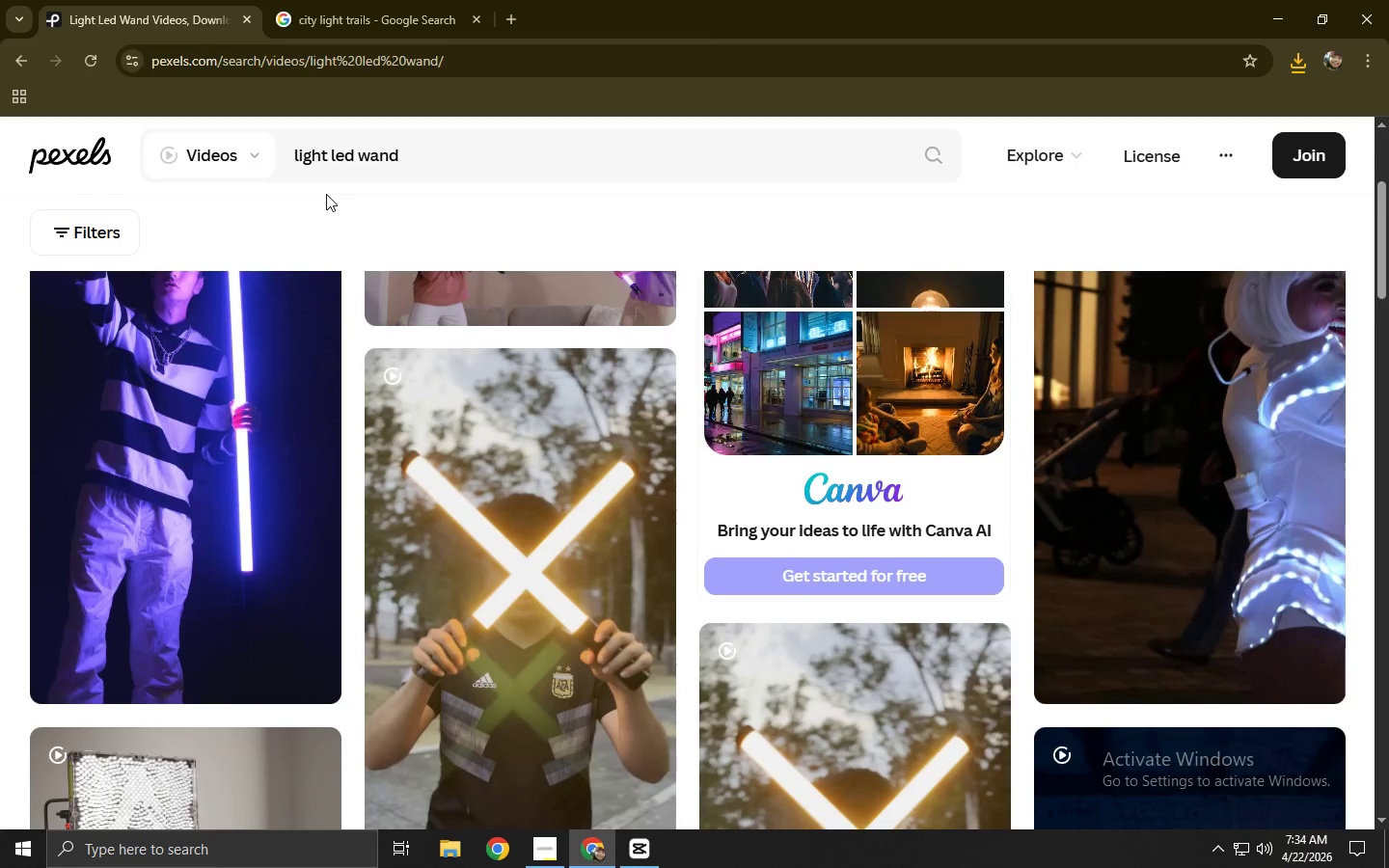 
scroll: coordinate [326, 194], scroll_direction: up, amount: 2.0
 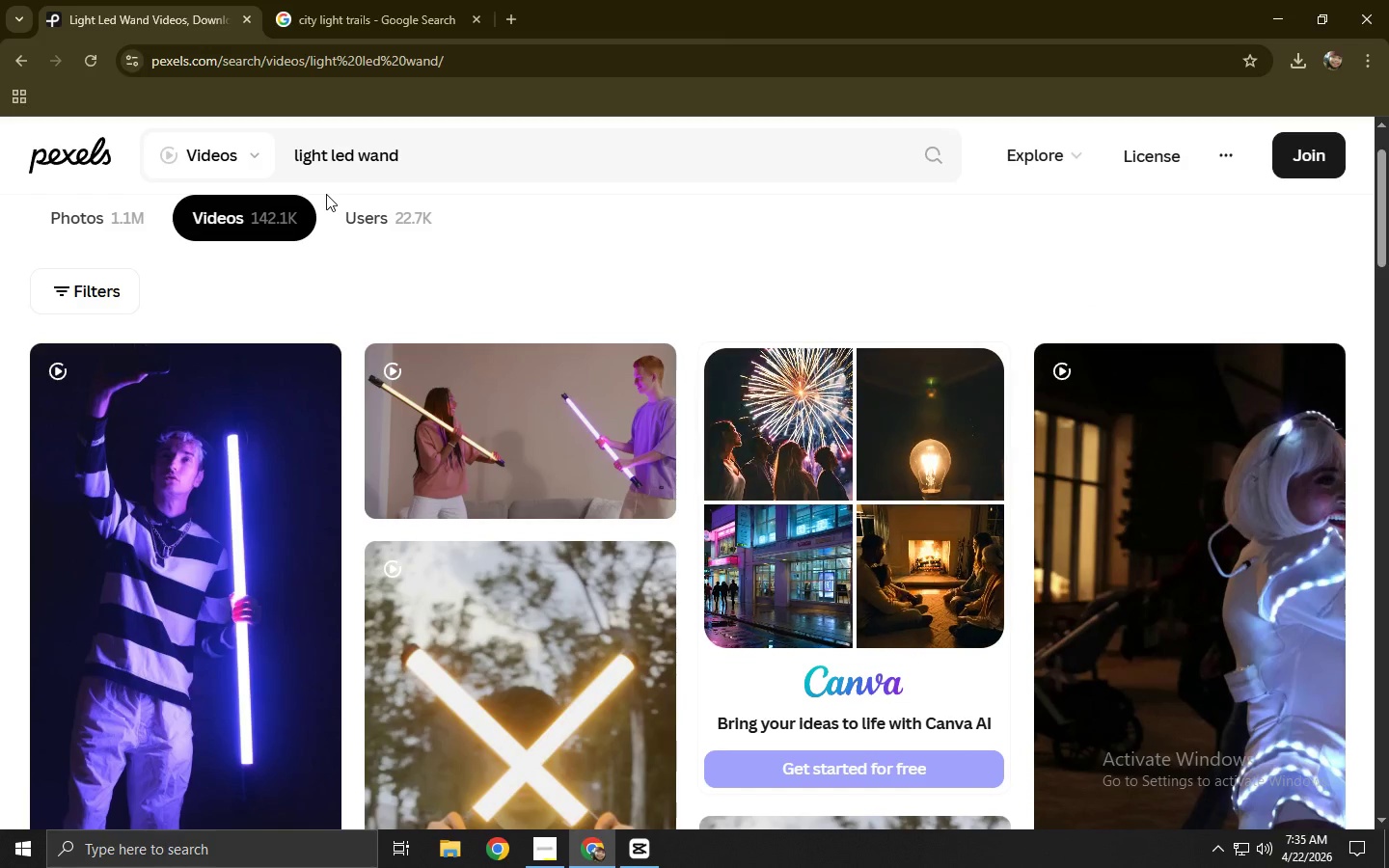 
scroll: coordinate [332, 207], scroll_direction: down, amount: 10.0
 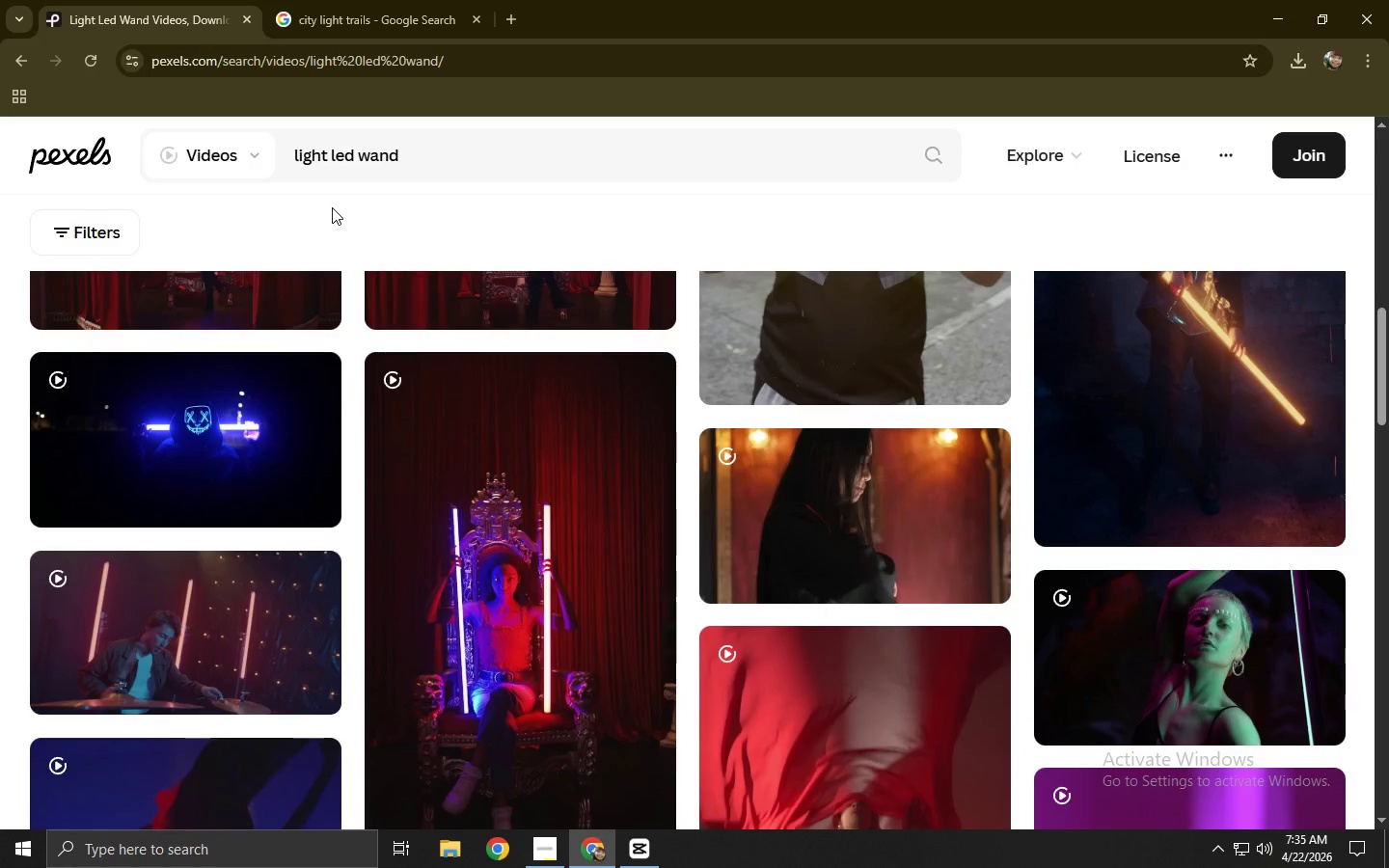 
left_click([213, 463])
 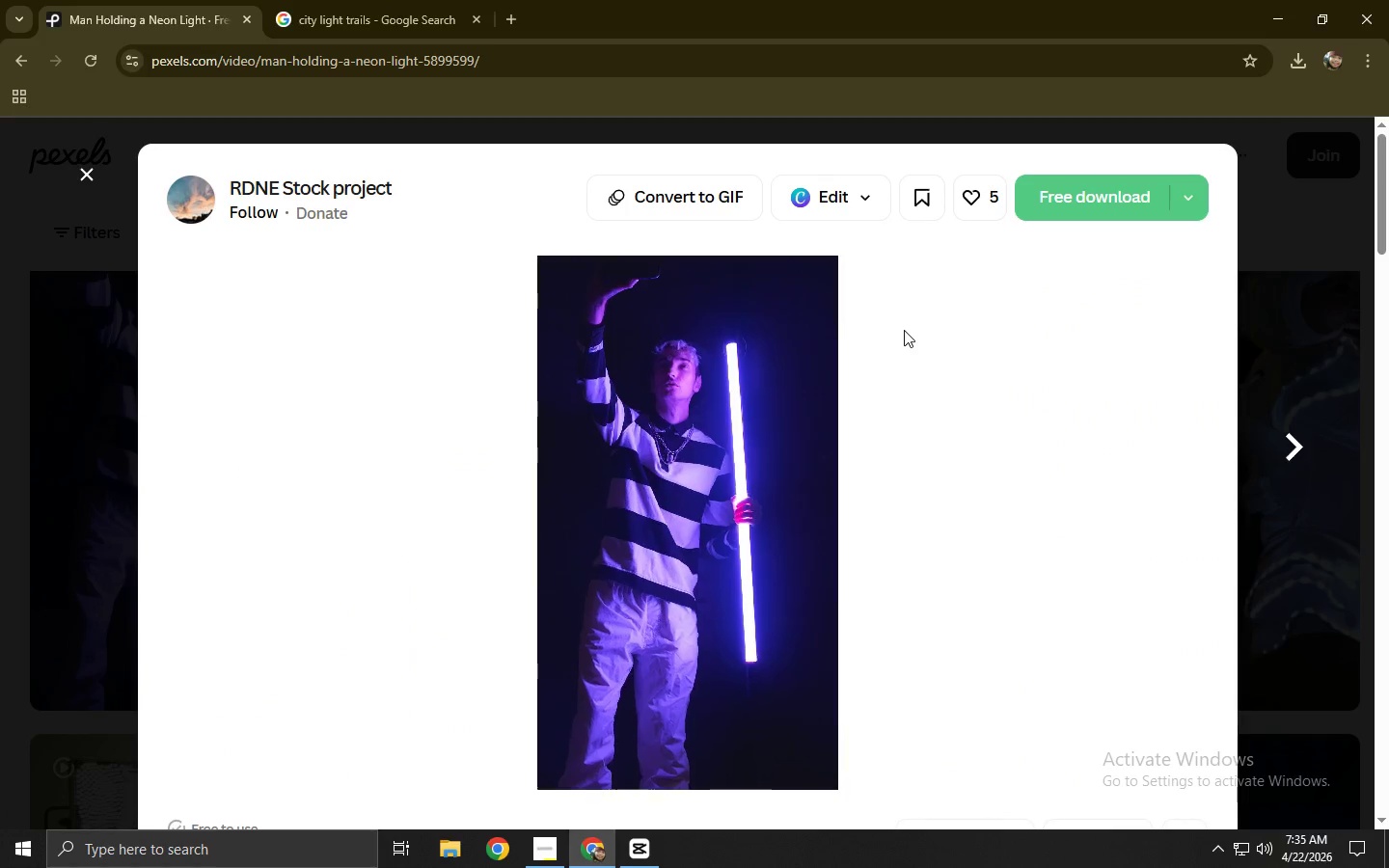 
scroll: coordinate [330, 206], scroll_direction: up, amount: 8.0
 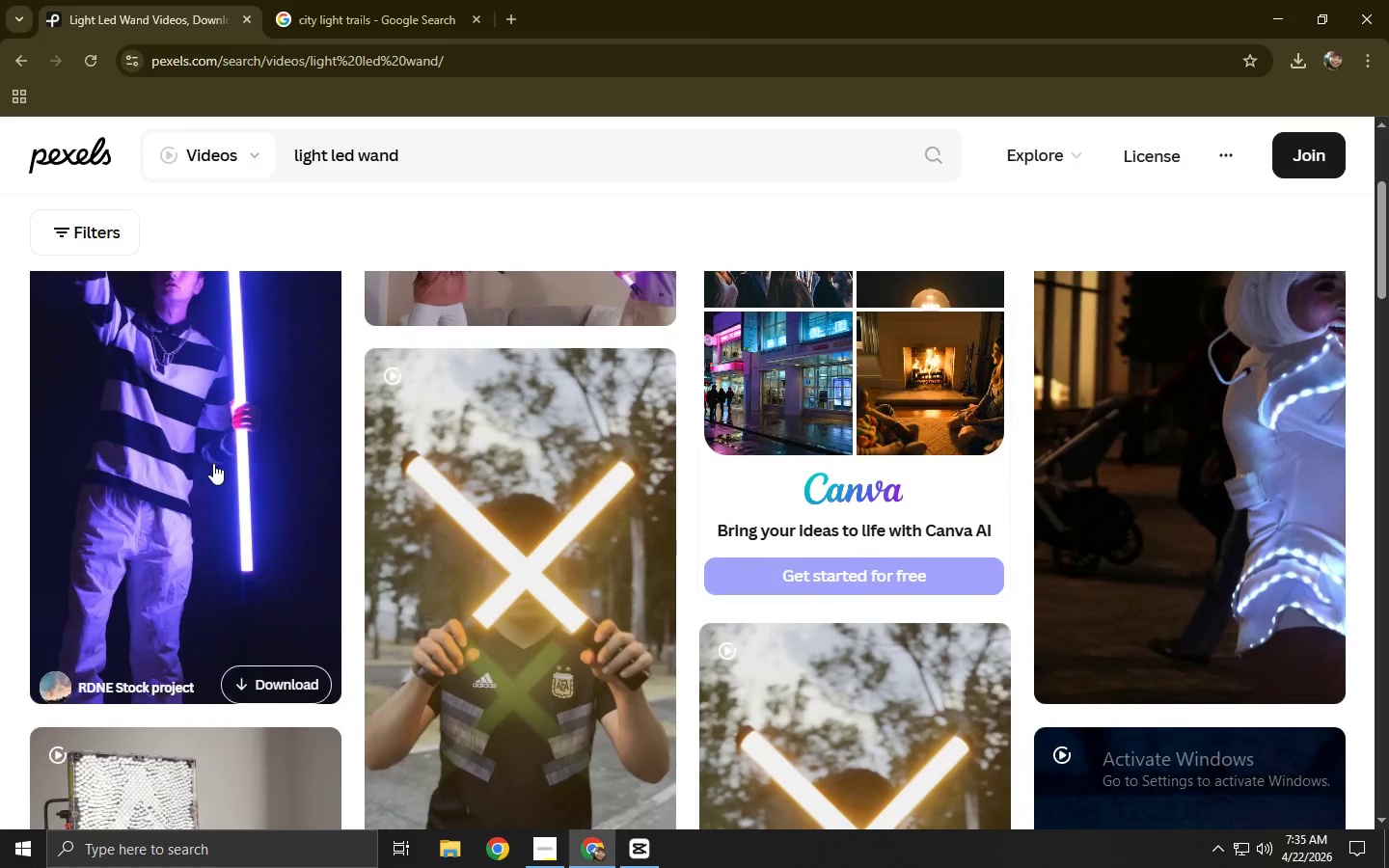 
wait(9.86)
 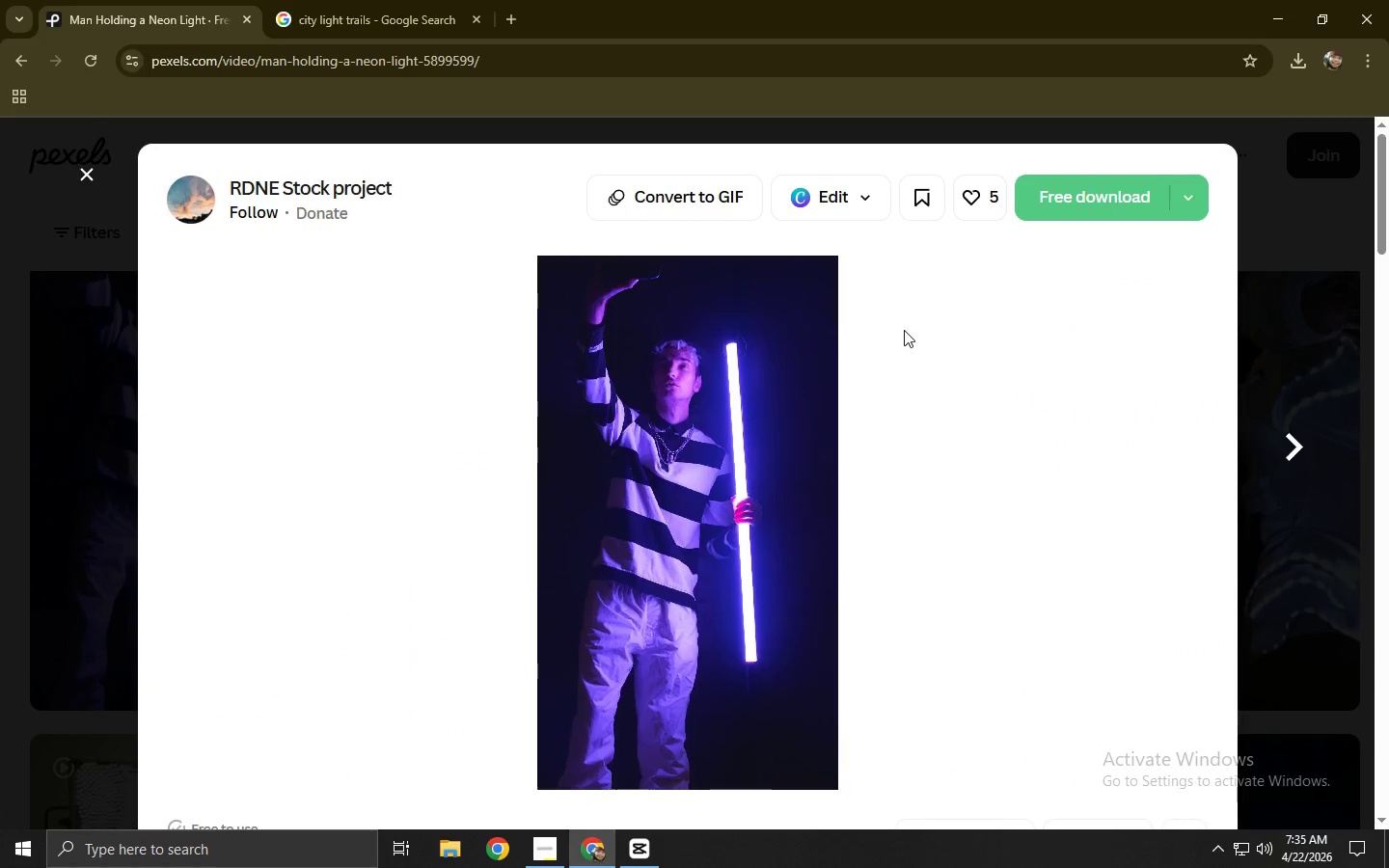 
left_click([1063, 195])
 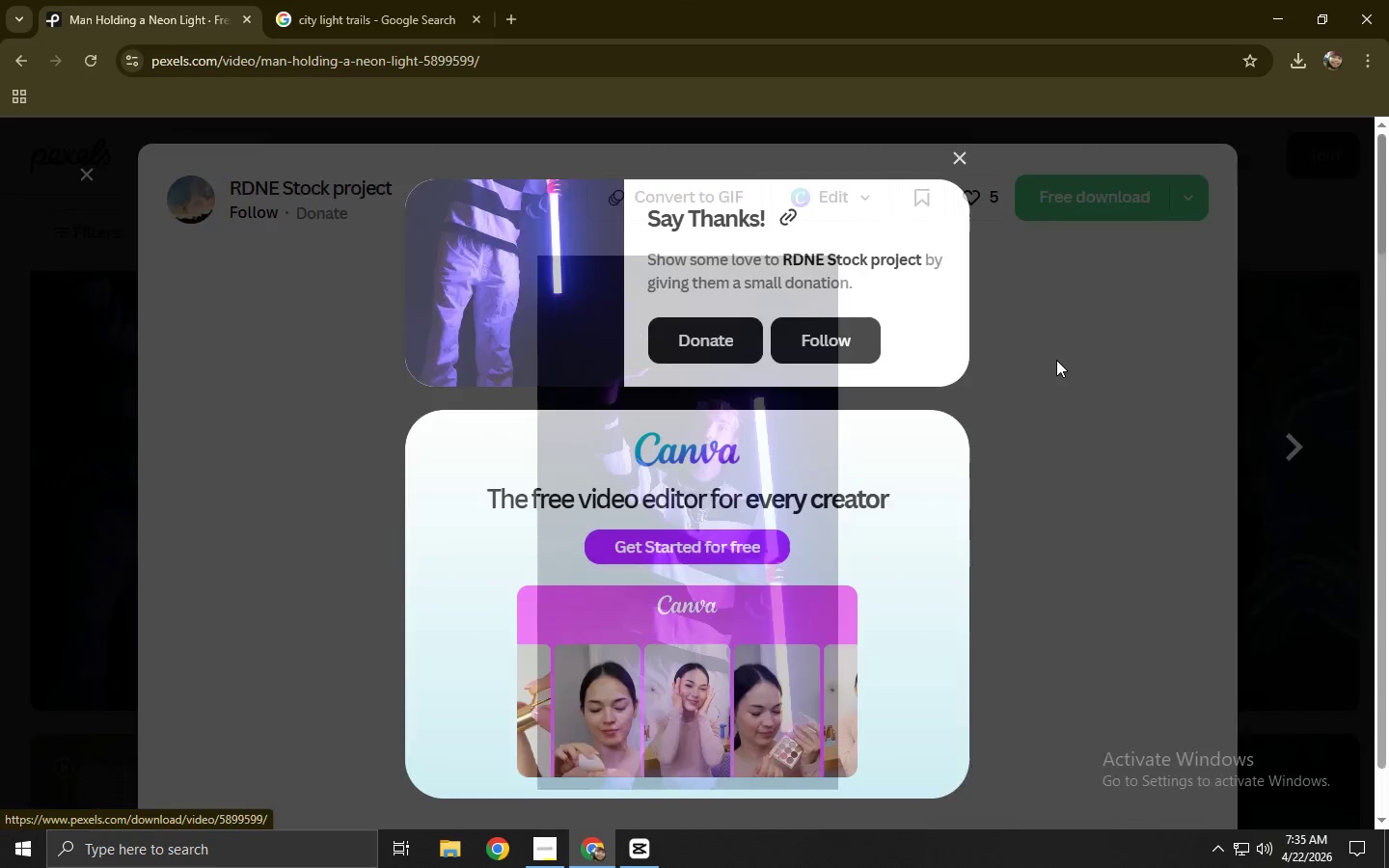 
left_click([1056, 360])
 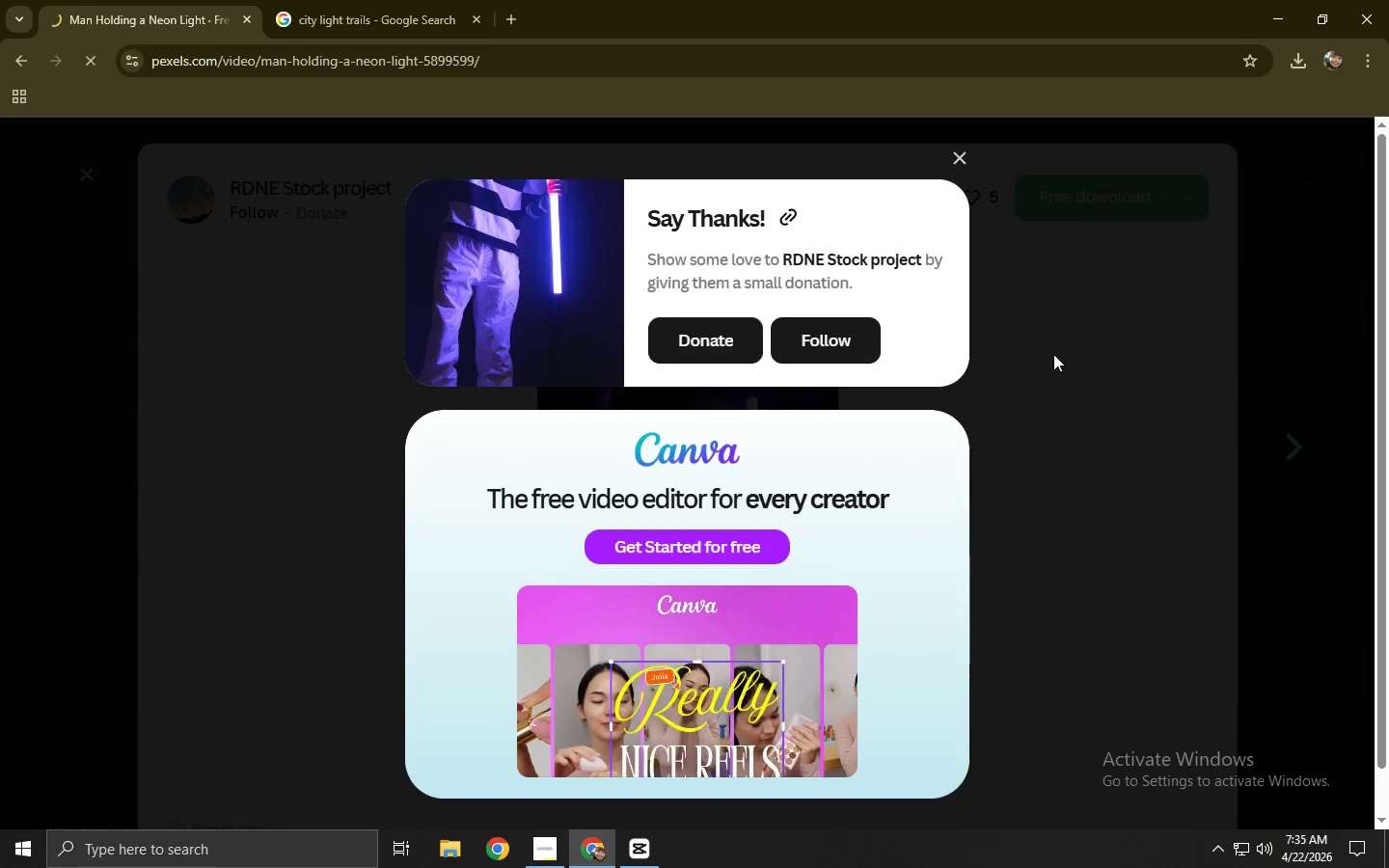 
scroll: coordinate [634, 426], scroll_direction: down, amount: 14.0
 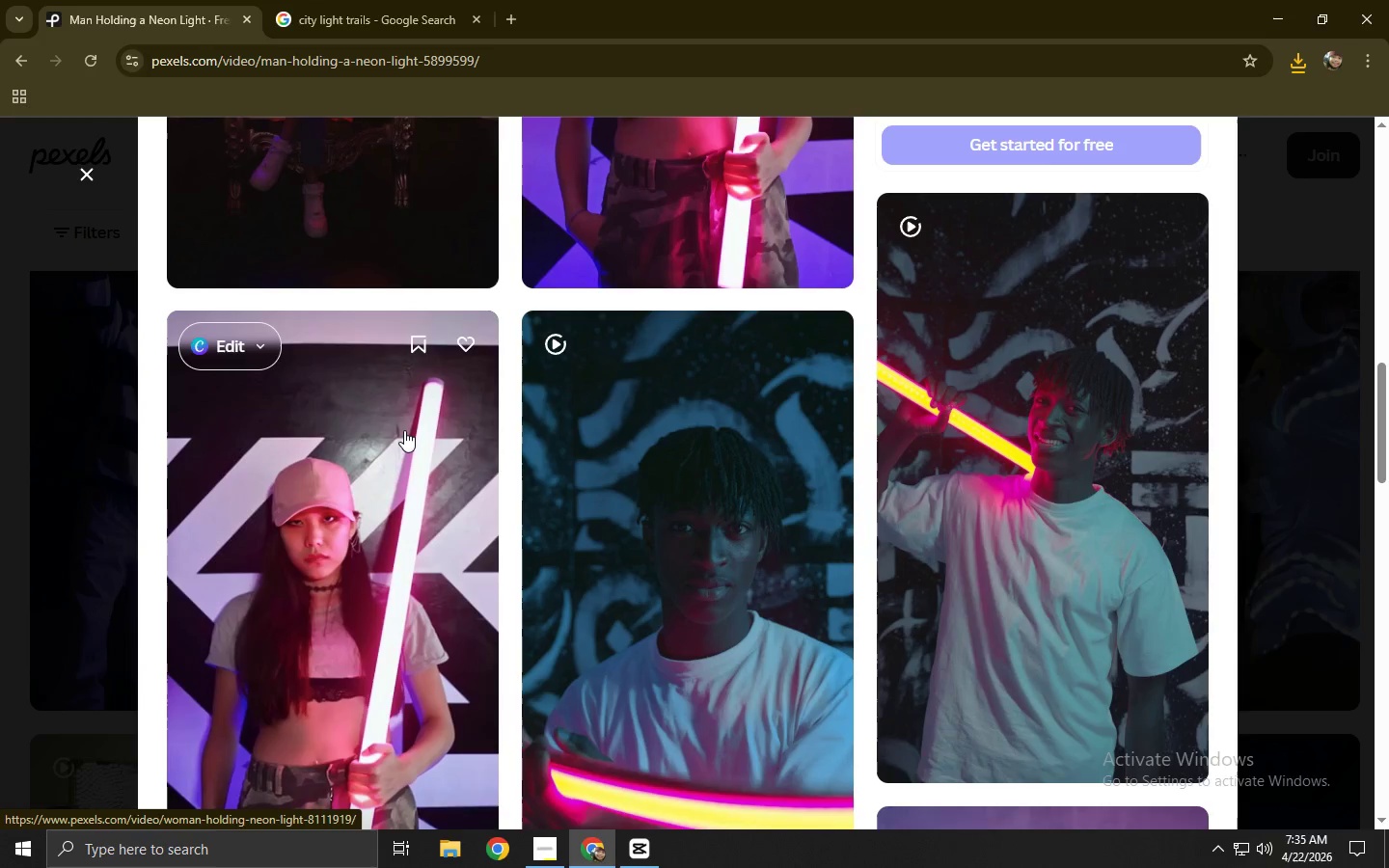 
wait(6.62)
 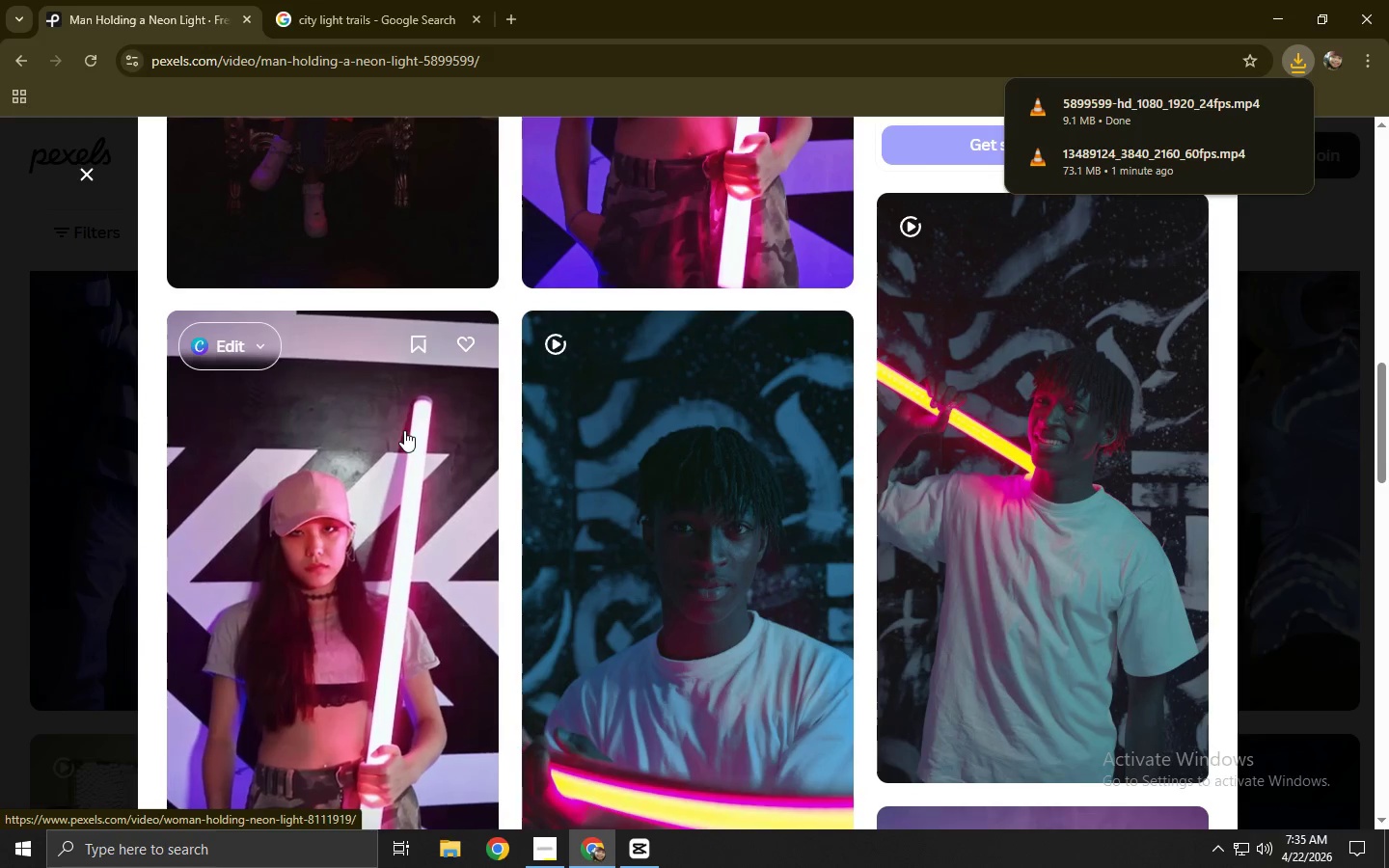 
key(Alt+AltLeft)
 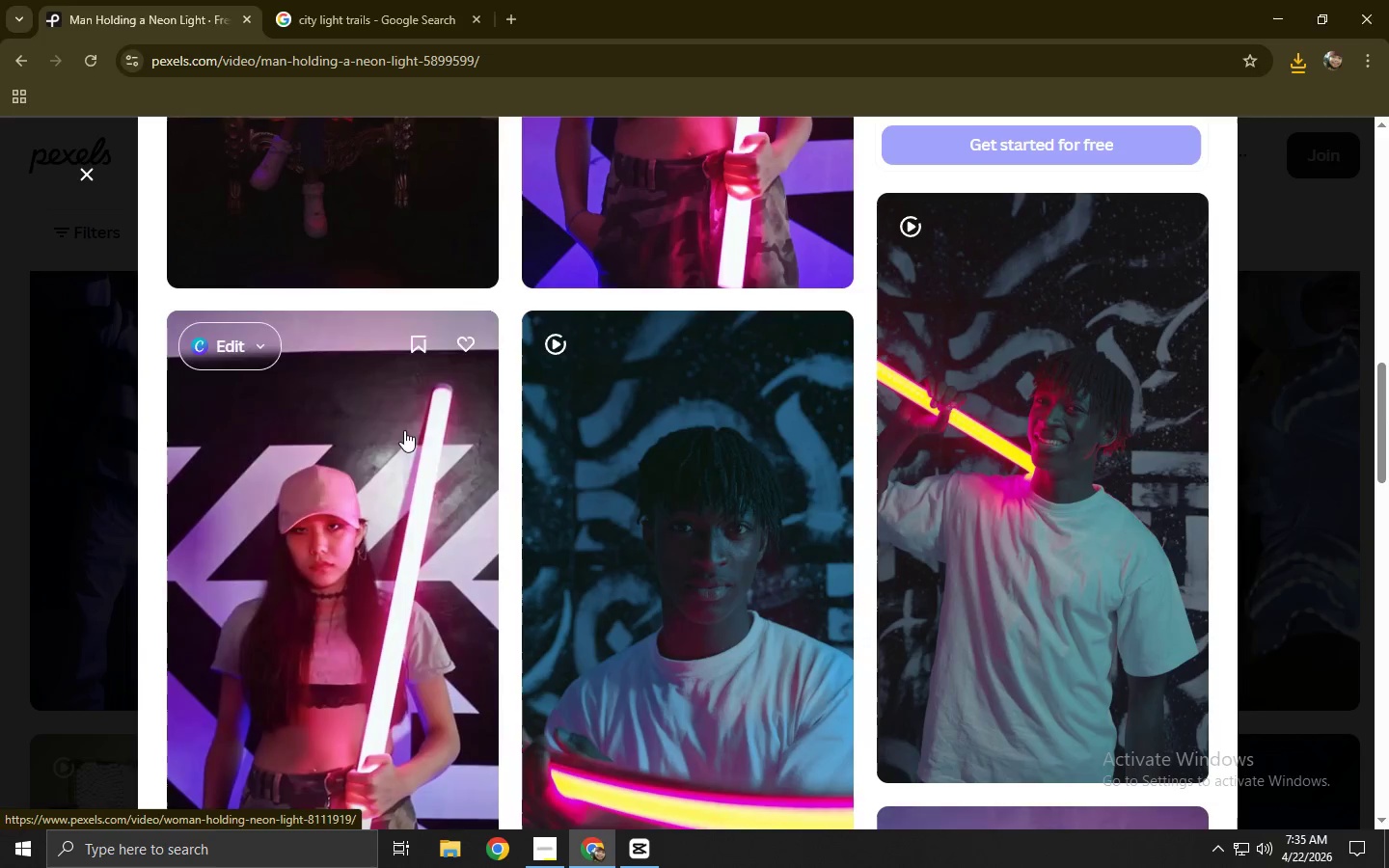 
key(Alt+Tab)
 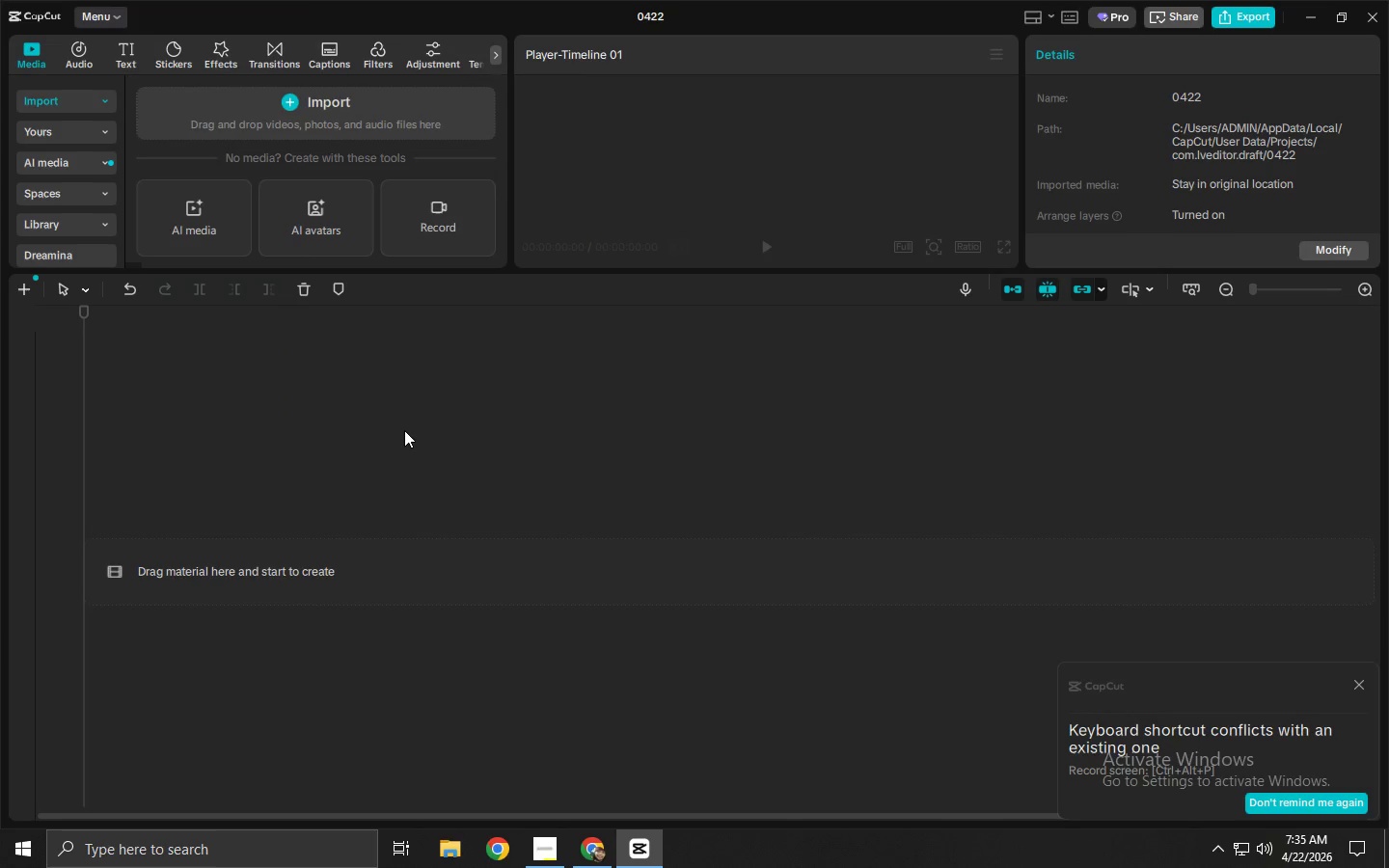 
key(Alt+Tab)
 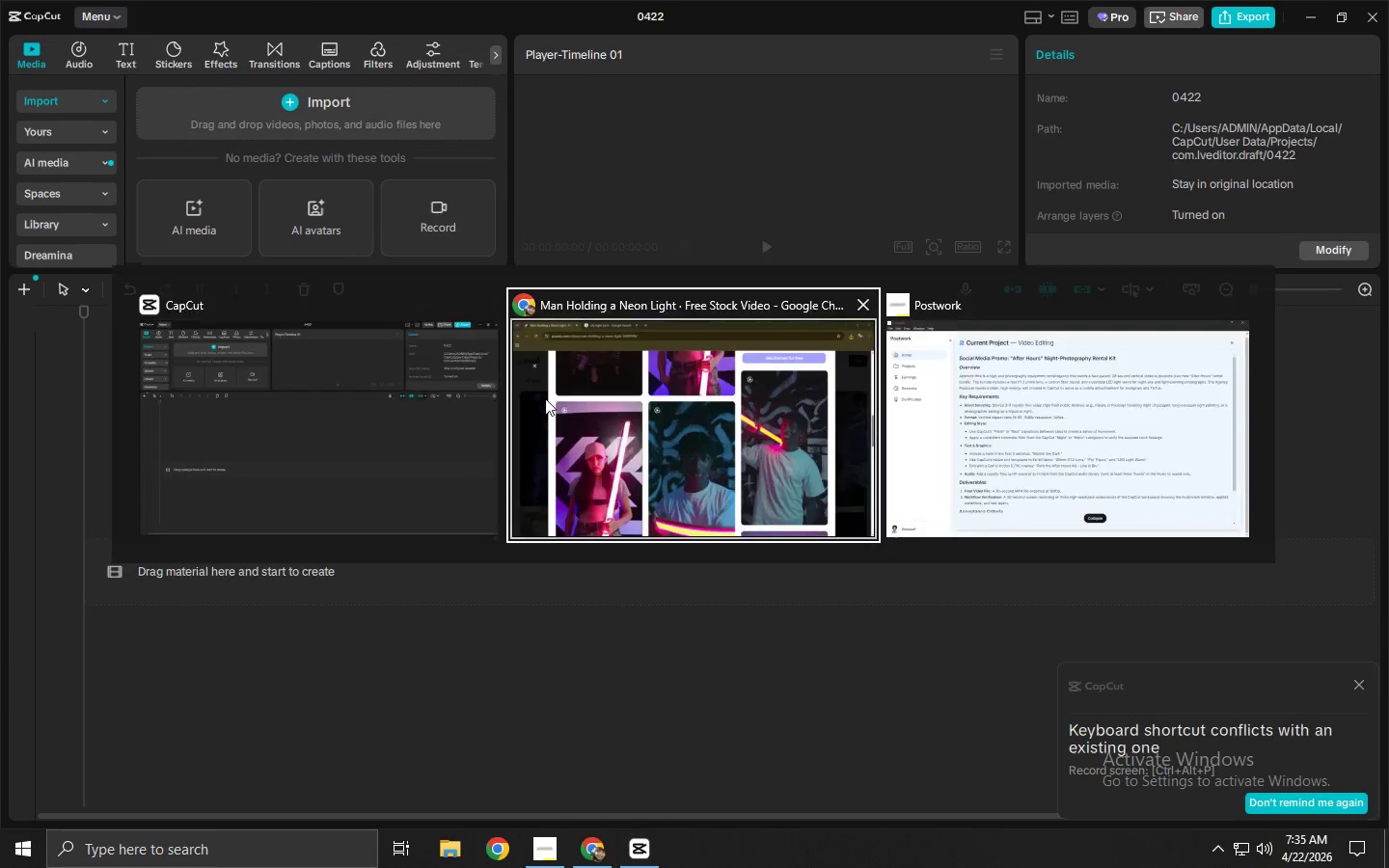 
key(Alt+Tab)